 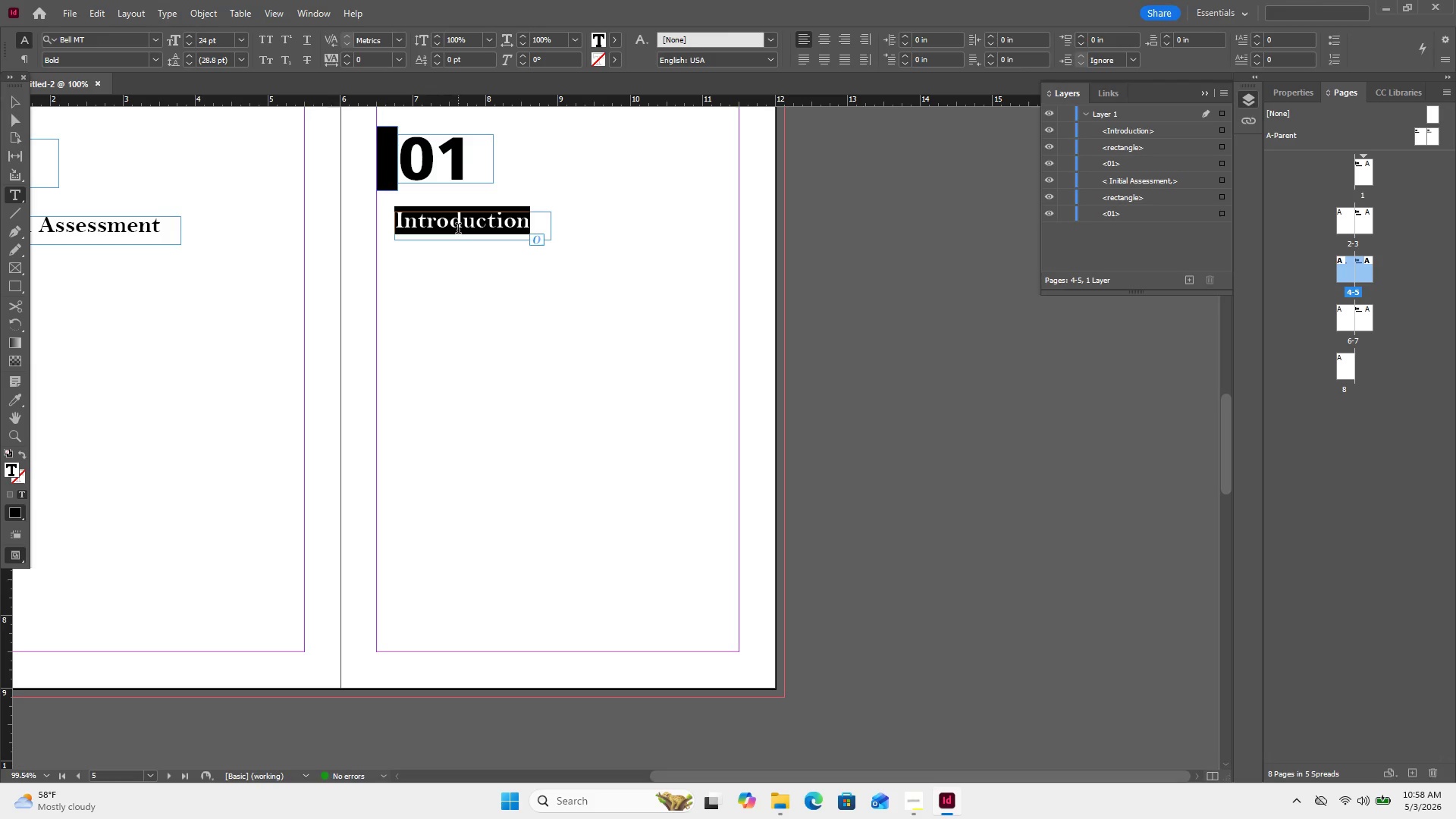 
key(Control+V)
 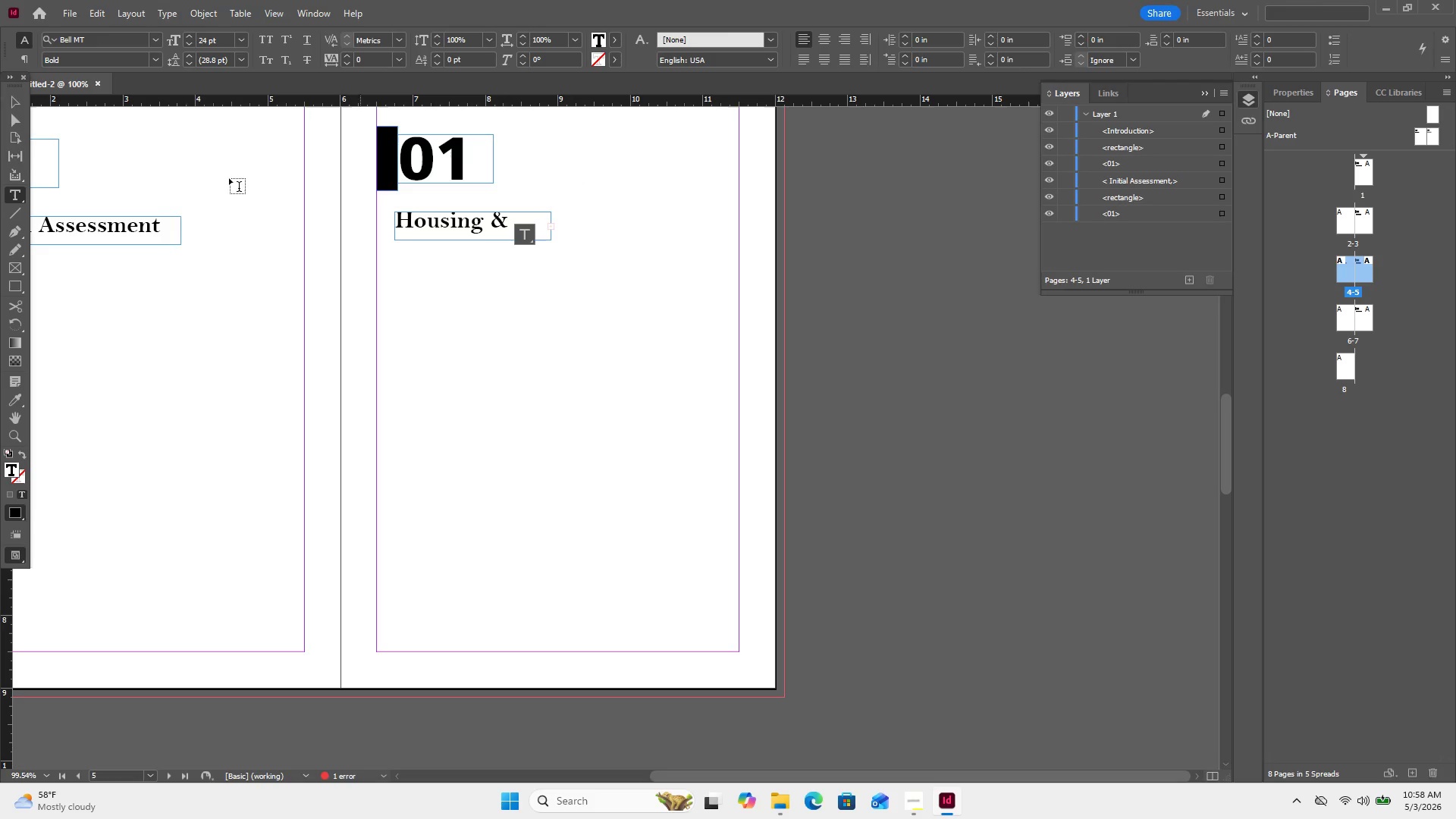 
wait(5.39)
 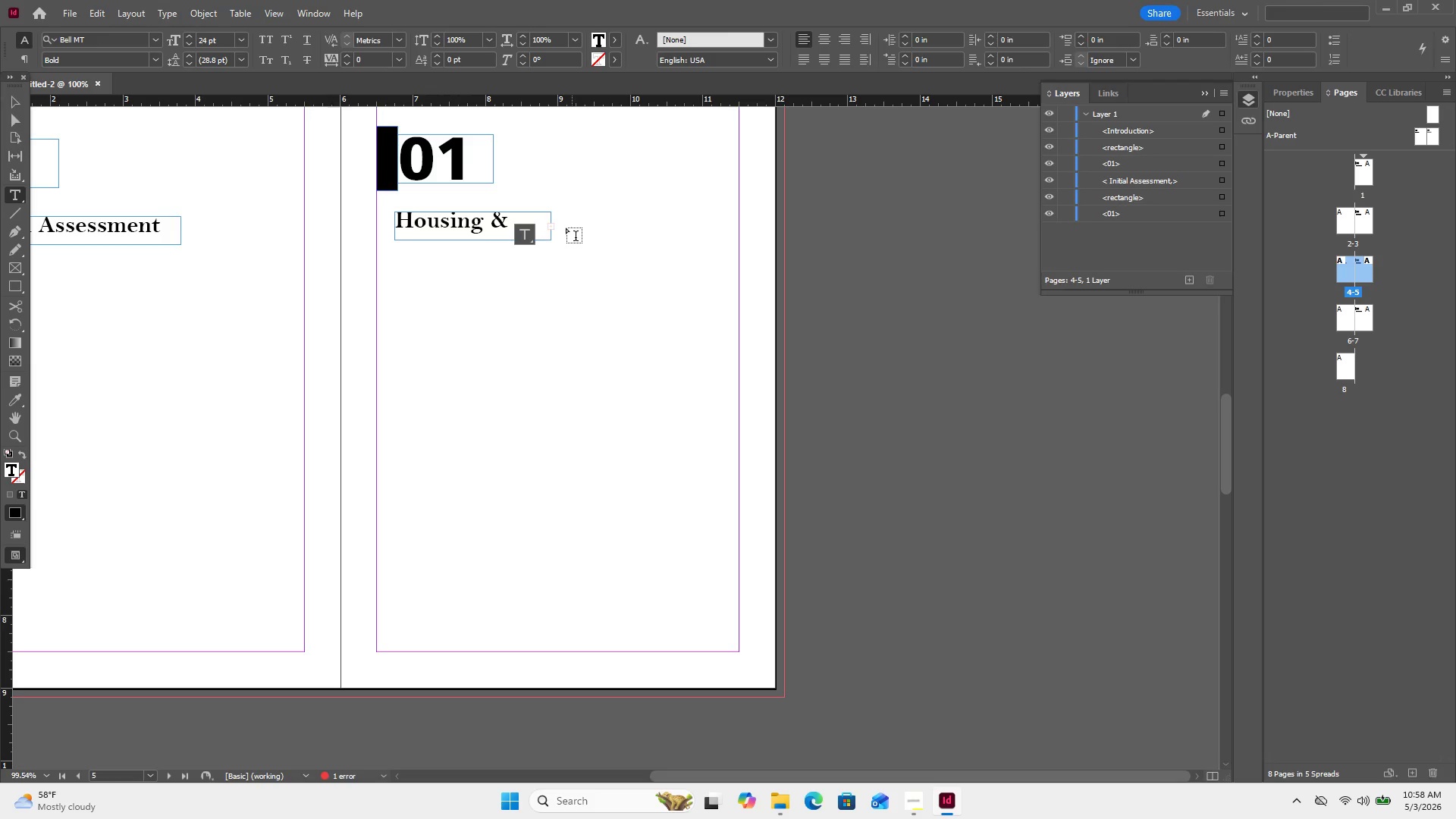 
left_click([21, 104])
 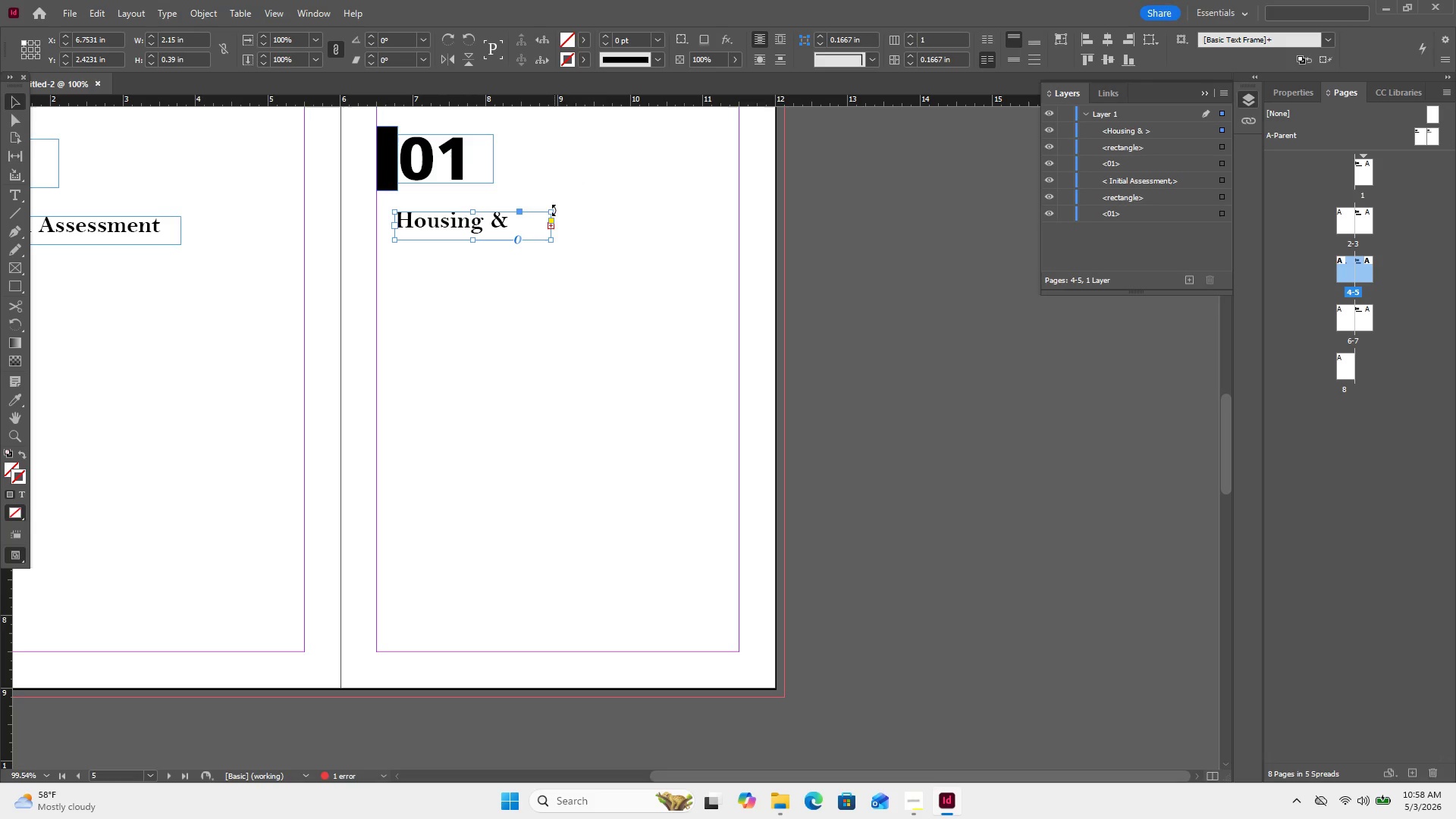 
left_click_drag(start_coordinate=[551, 212], to_coordinate=[661, 212])
 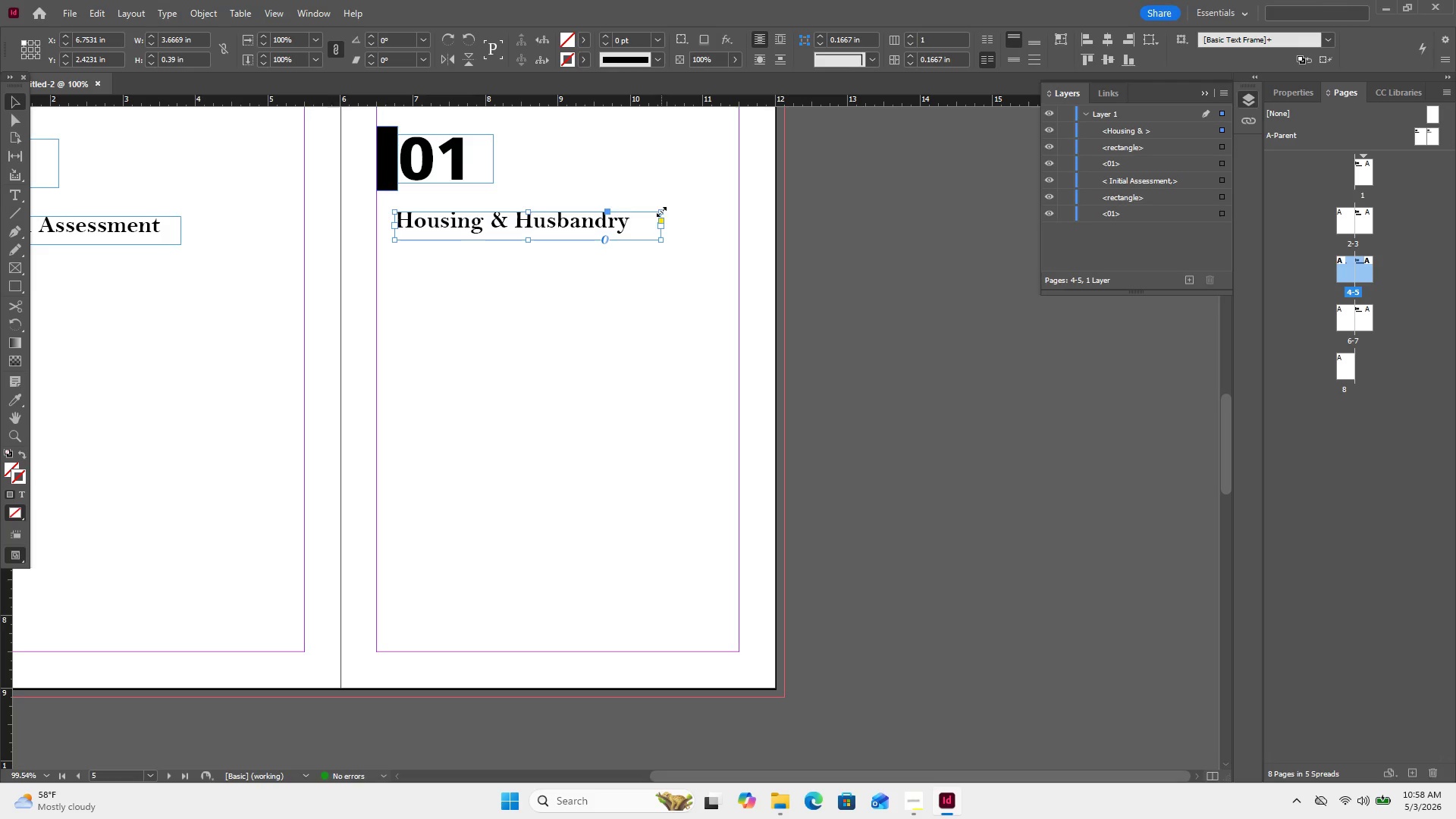 
left_click_drag(start_coordinate=[661, 212], to_coordinate=[642, 211])
 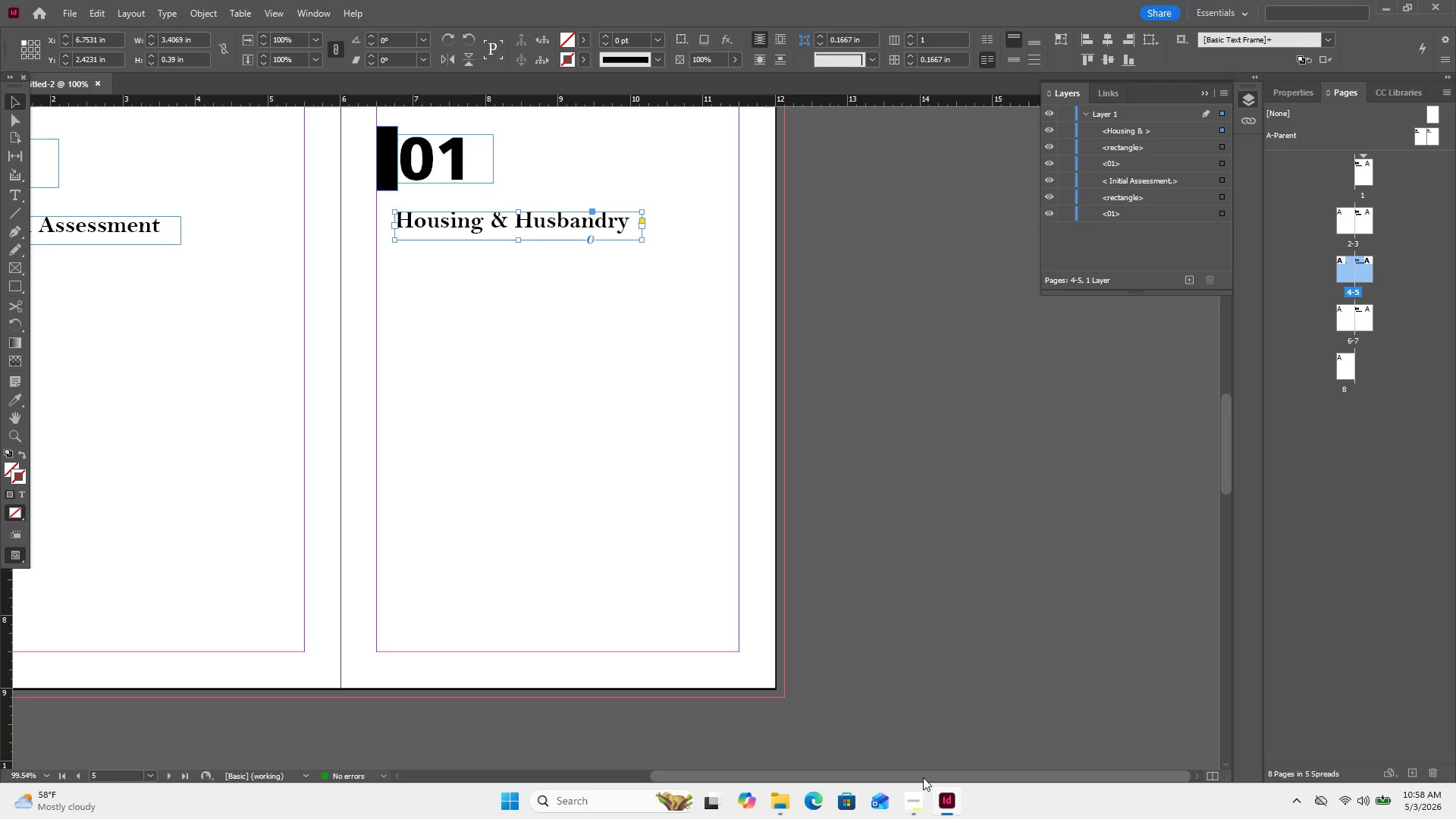 
left_click([913, 799])